 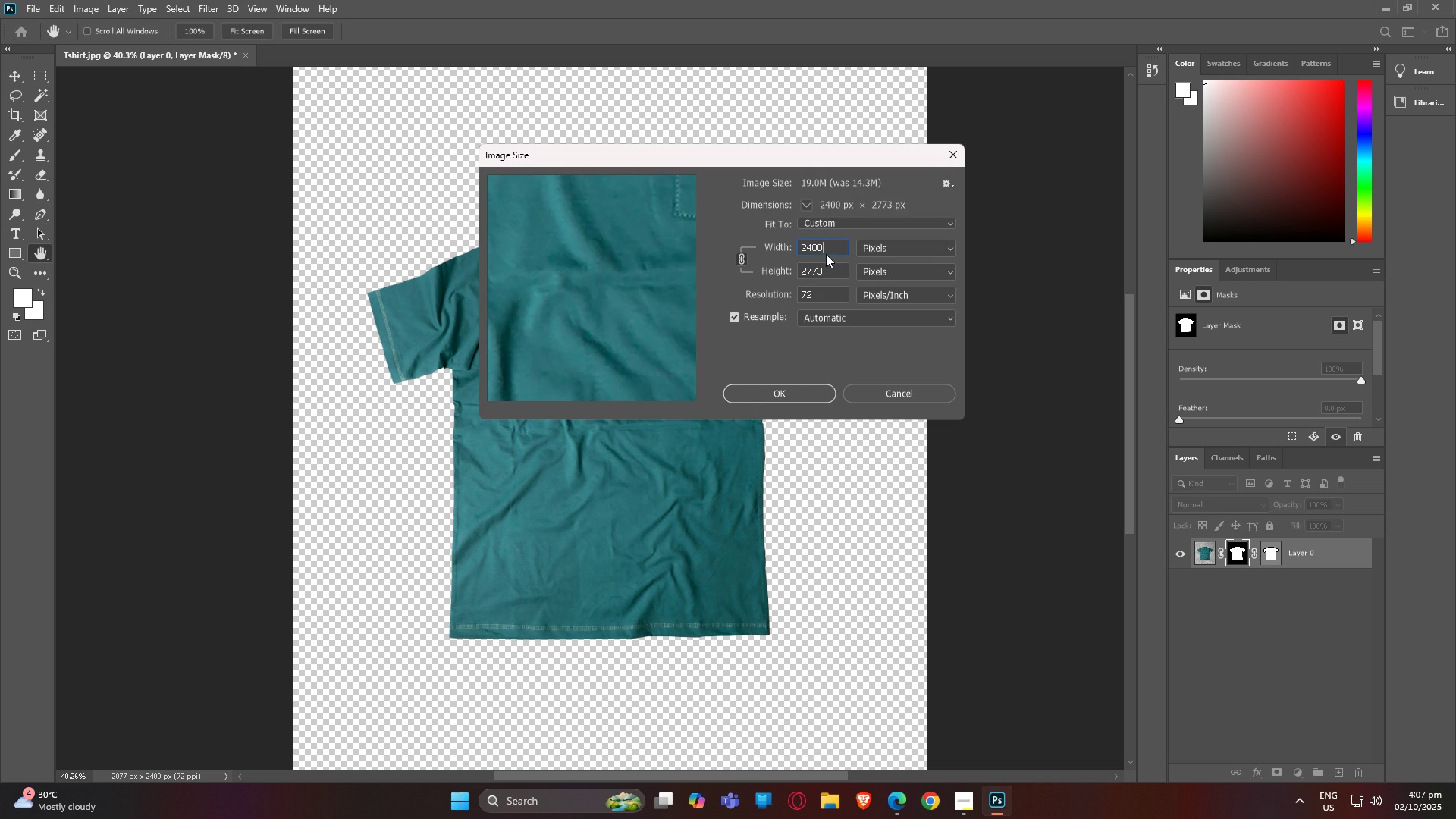 
left_click([805, 390])
 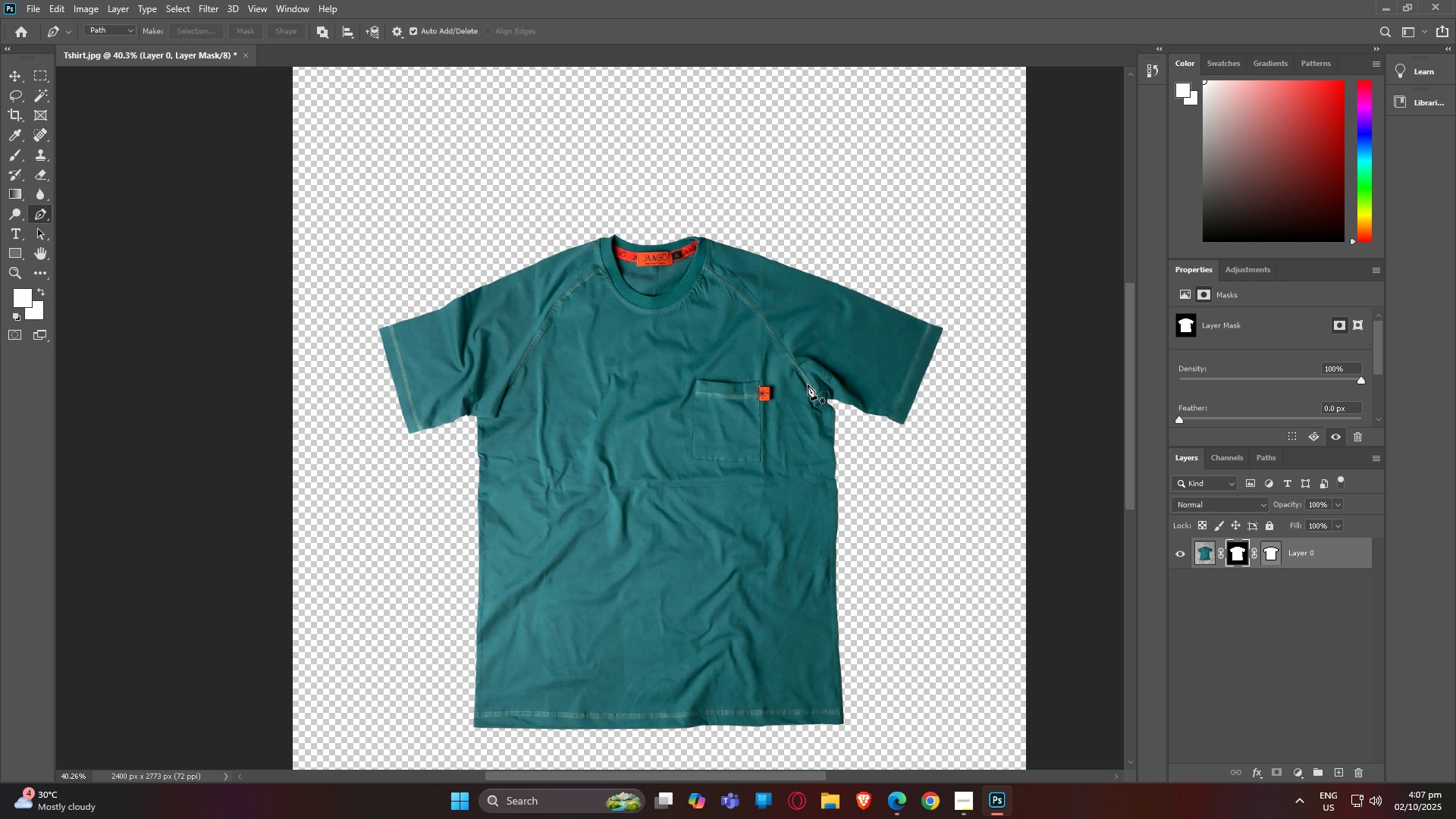 
scroll: coordinate [843, 395], scroll_direction: down, amount: 9.0
 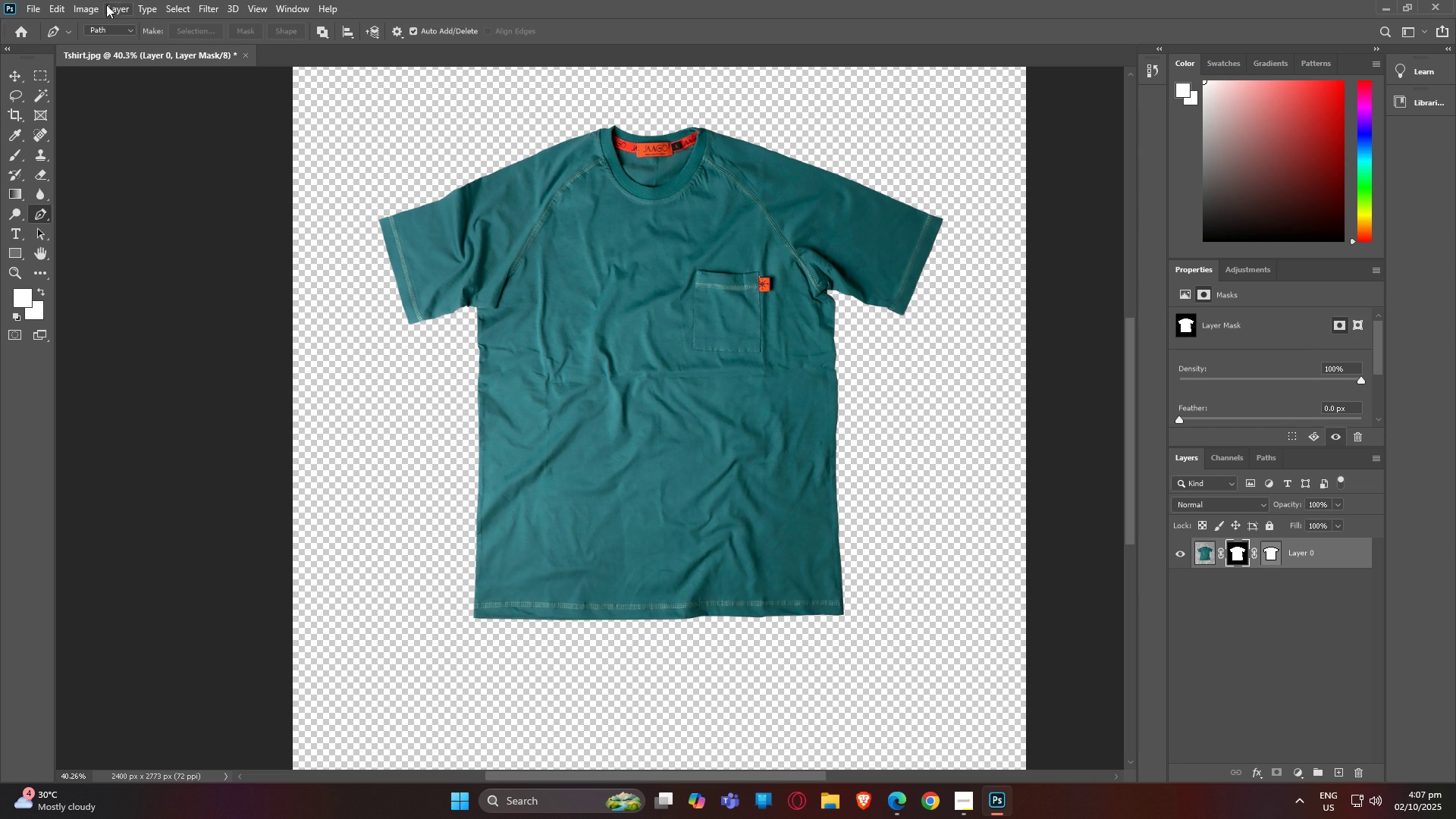 
left_click([98, 4])
 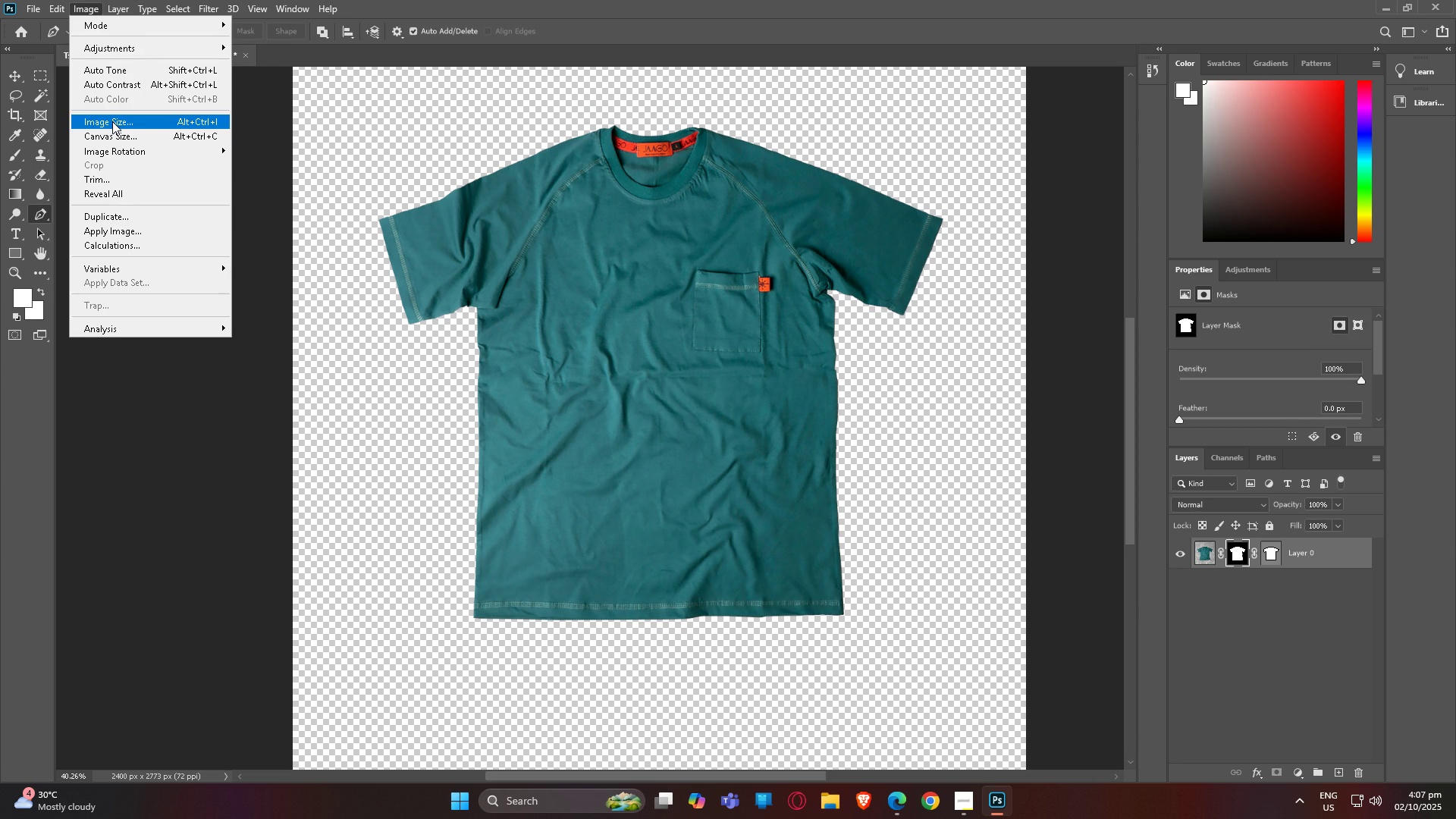 
left_click([114, 125])
 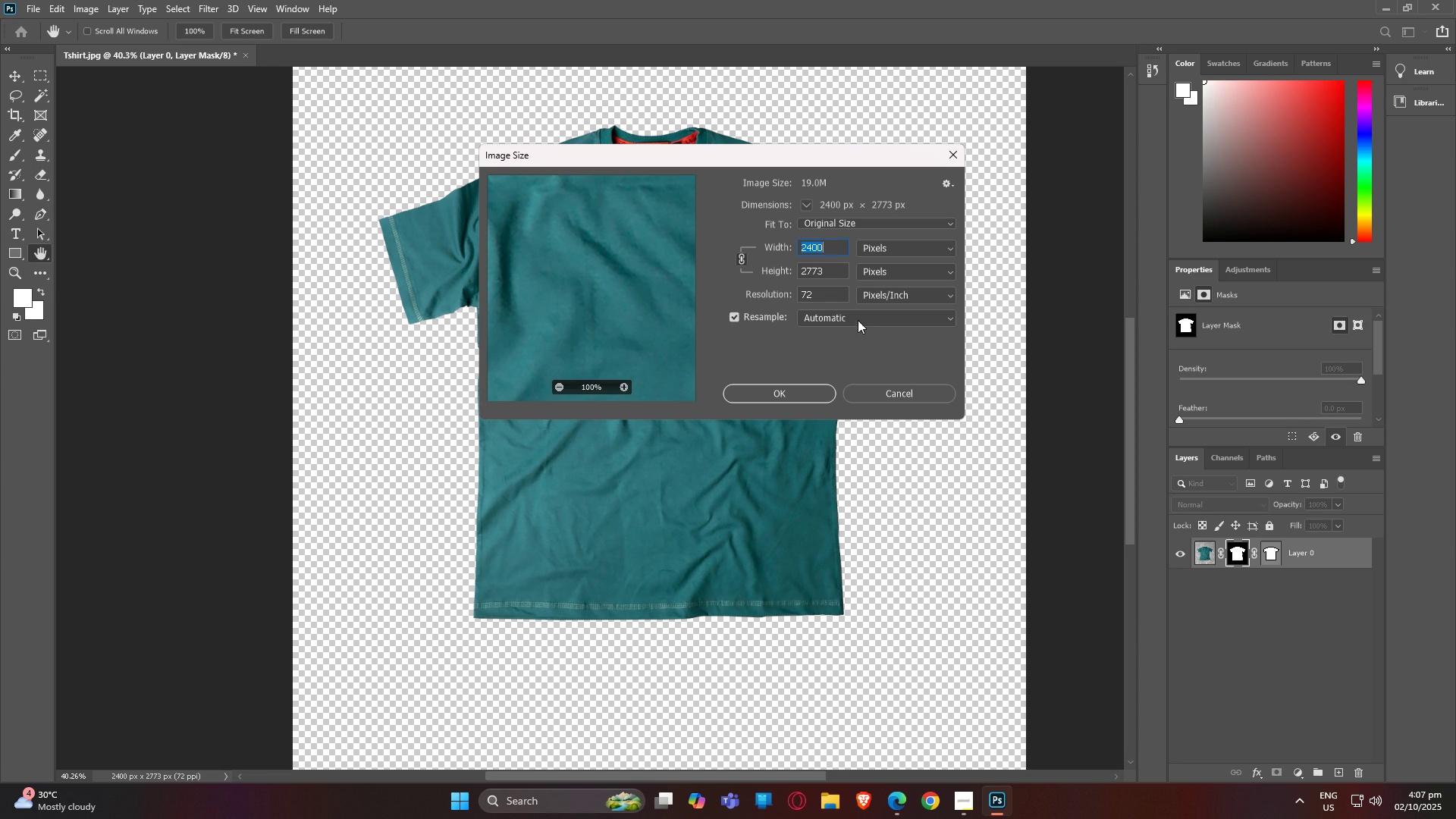 
left_click([859, 322])
 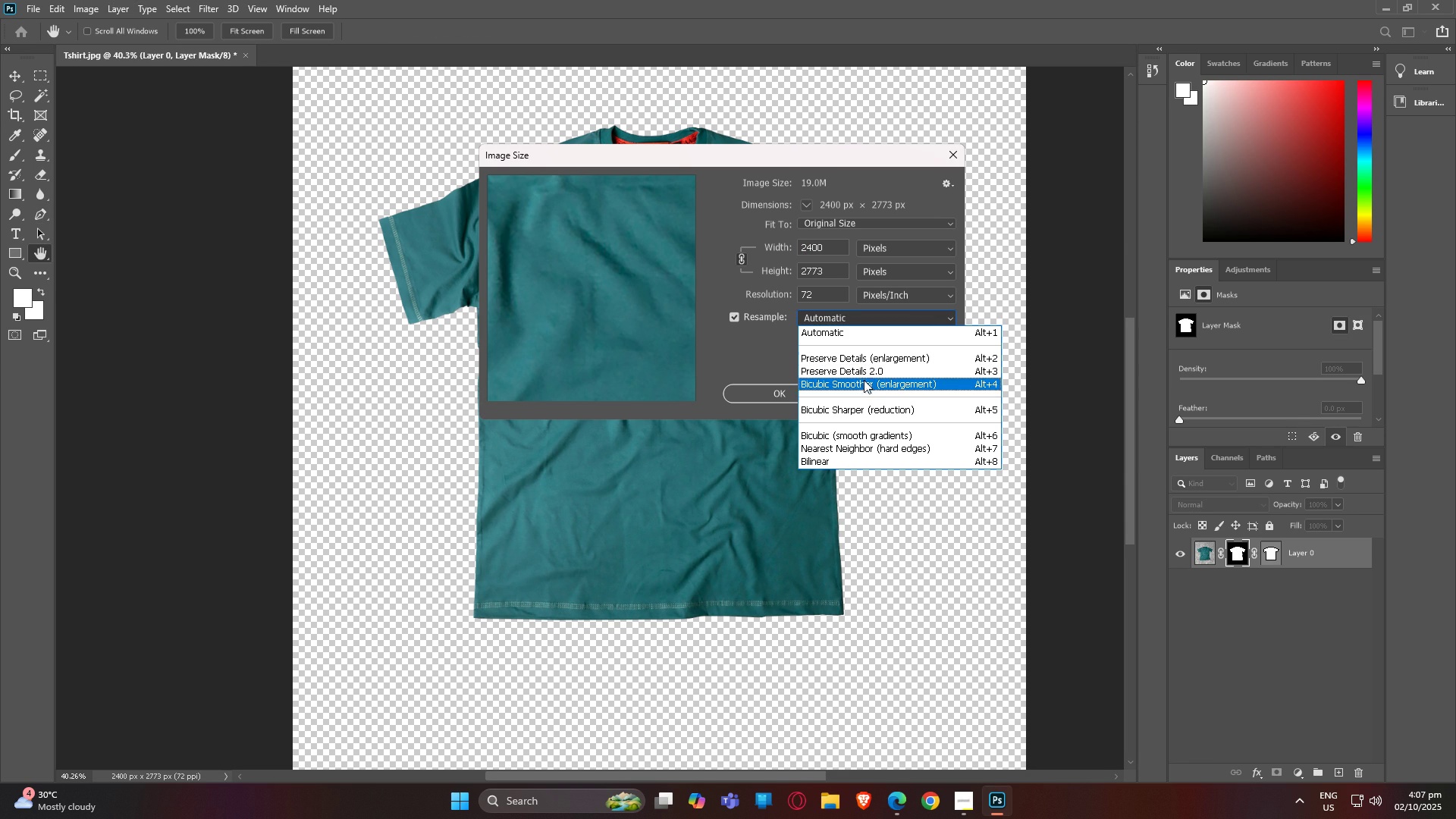 
wait(6.16)
 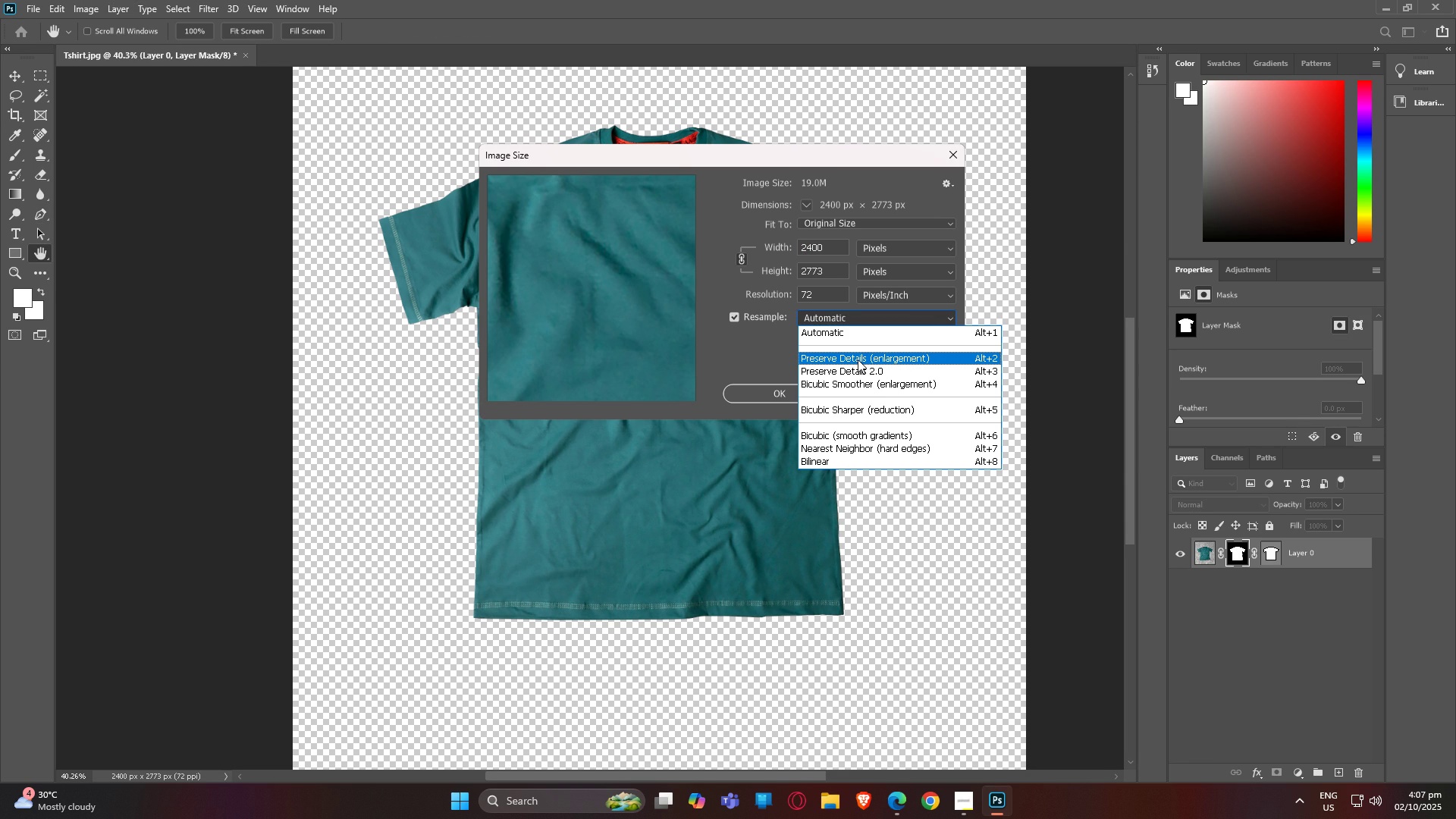 
left_click([869, 413])
 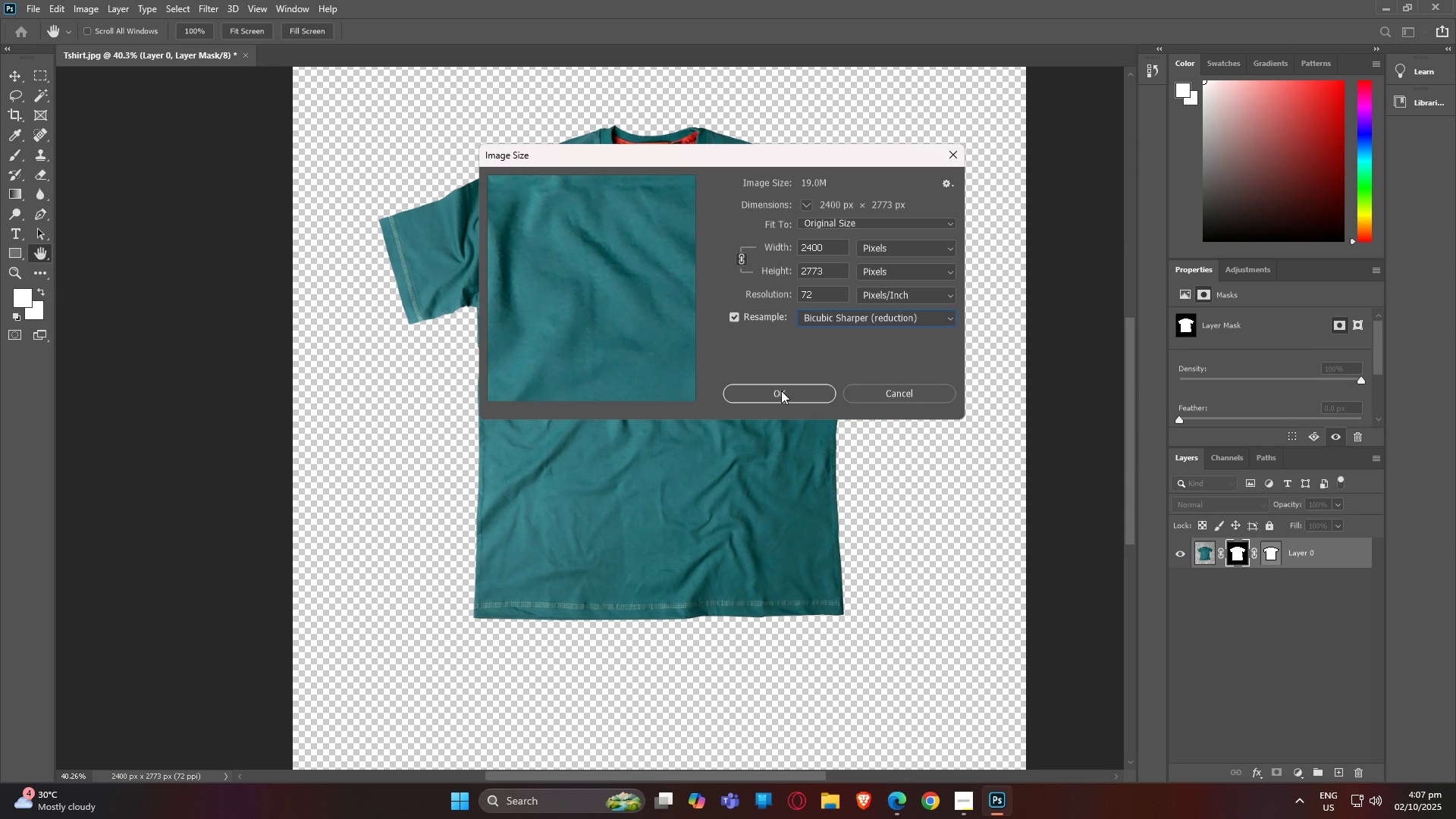 
left_click([781, 391])
 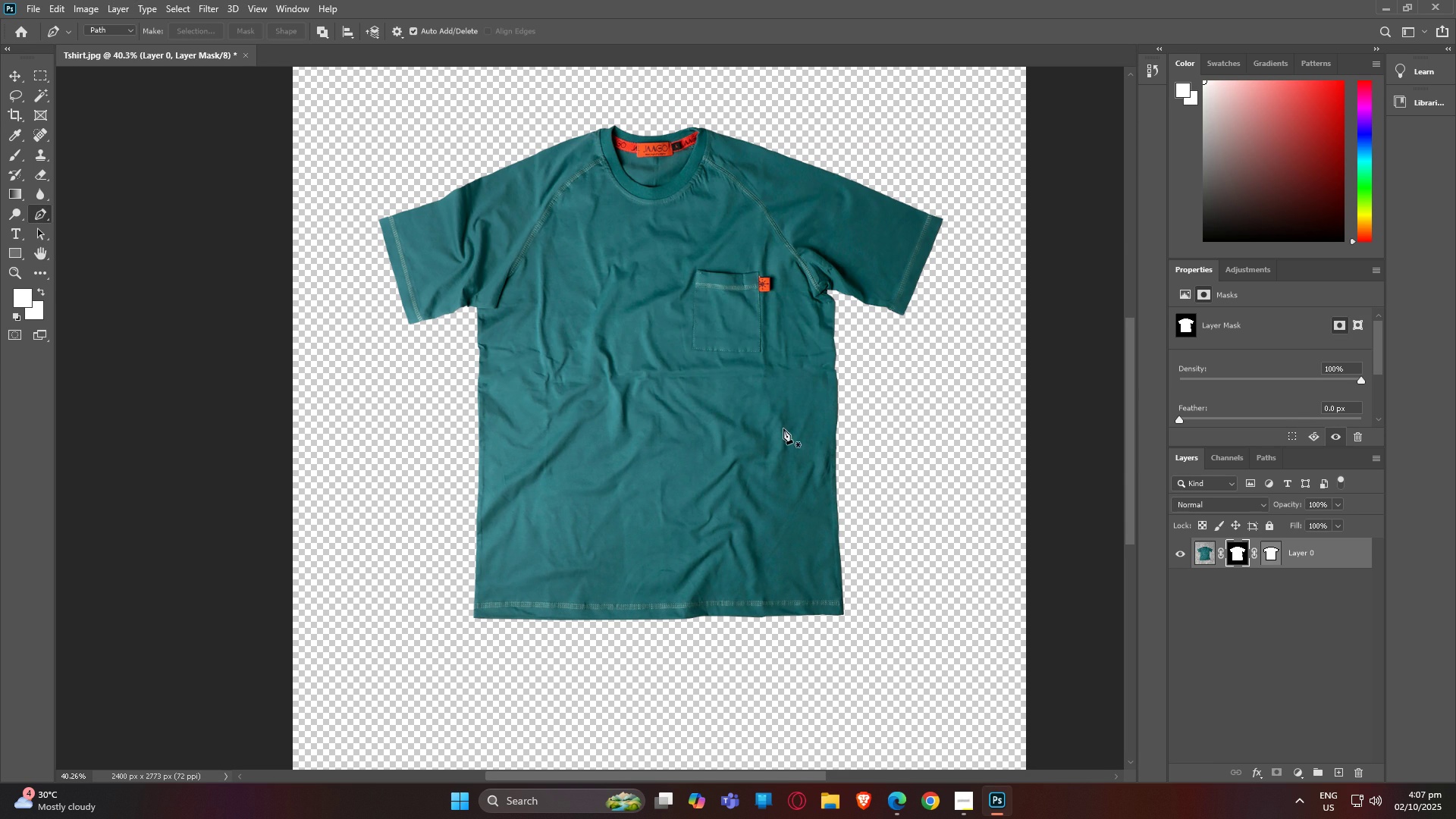 
scroll: coordinate [297, 340], scroll_direction: up, amount: 5.0
 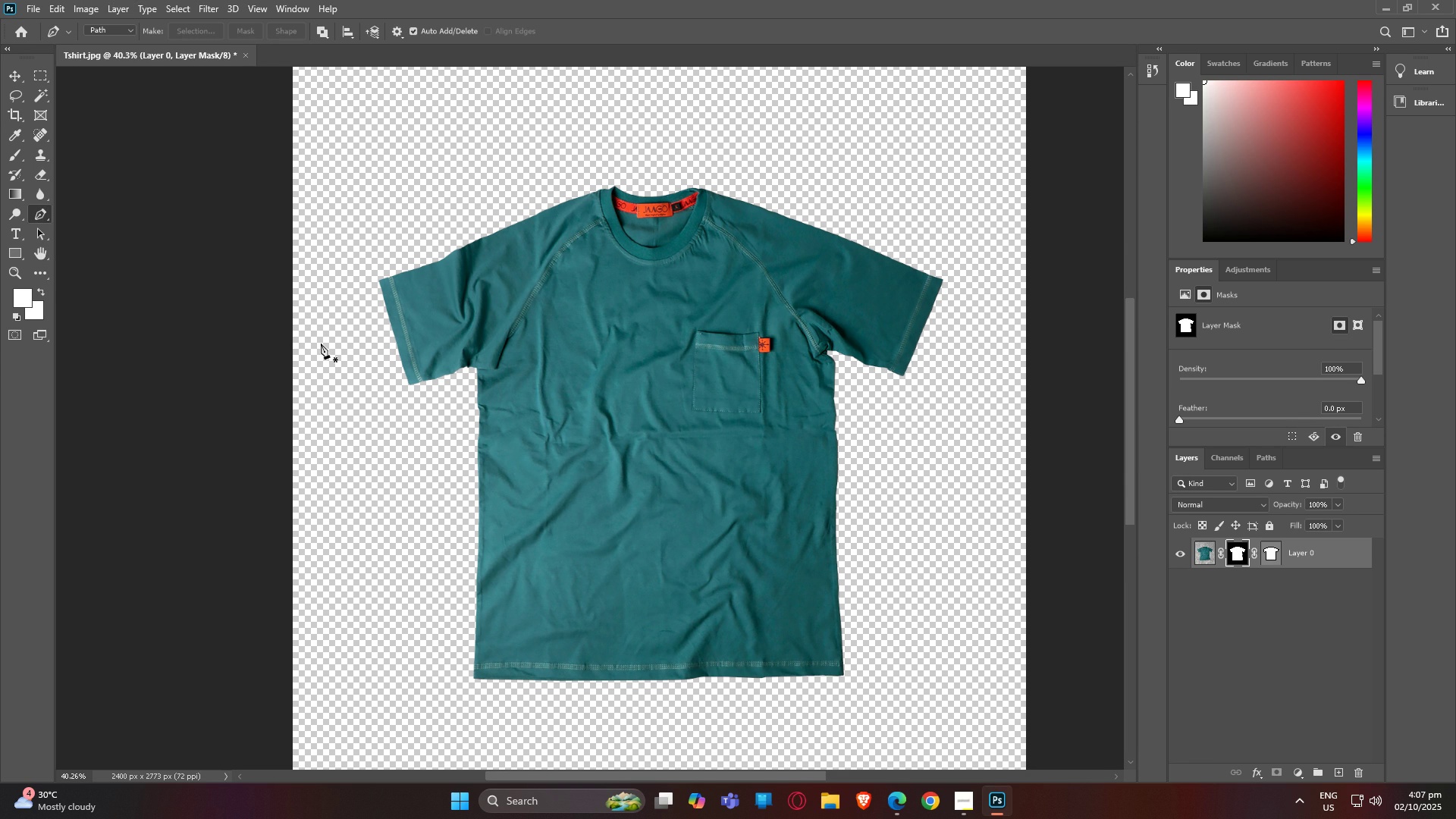 
mouse_move([287, 318])
 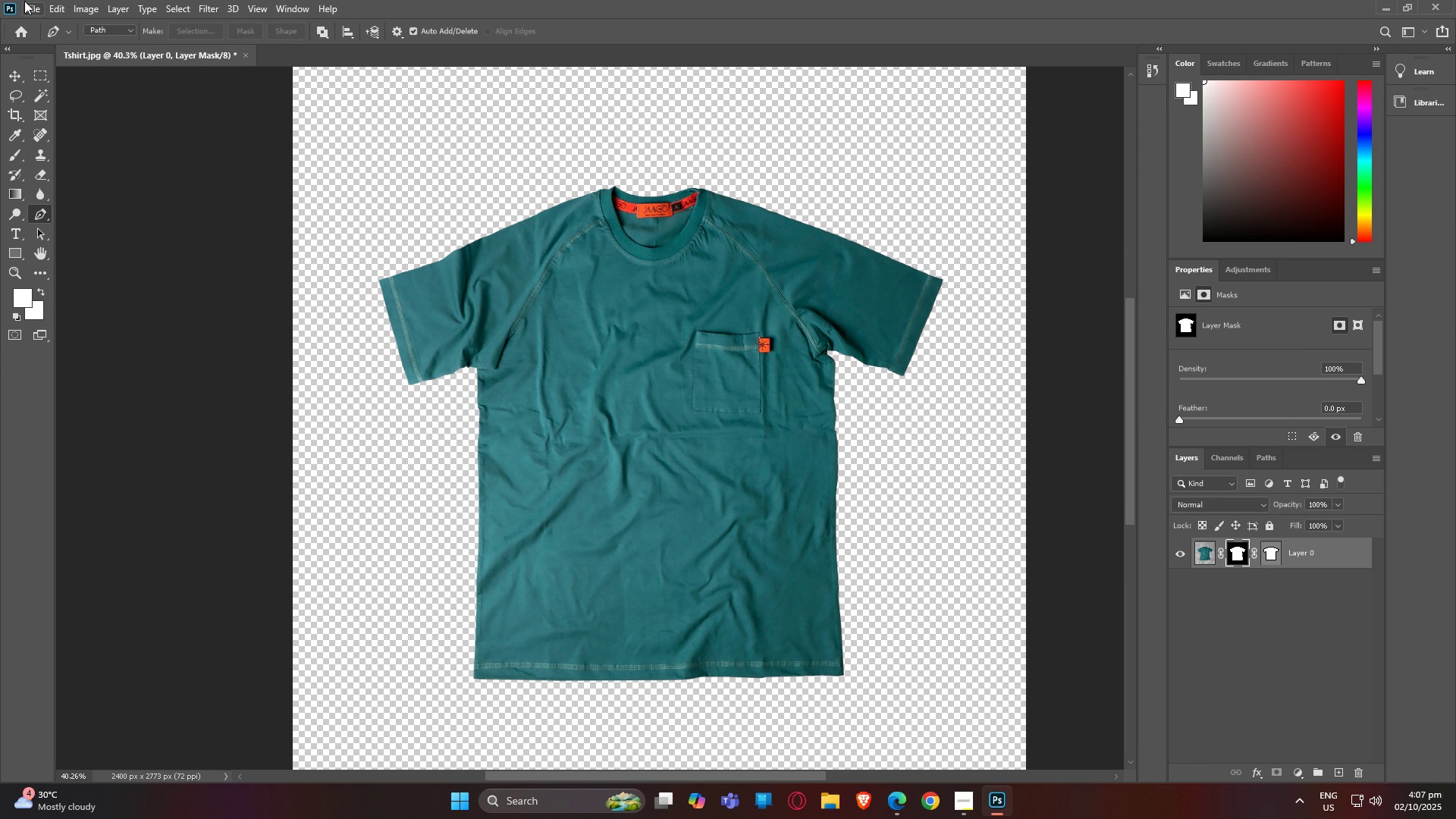 
left_click([24, 3])
 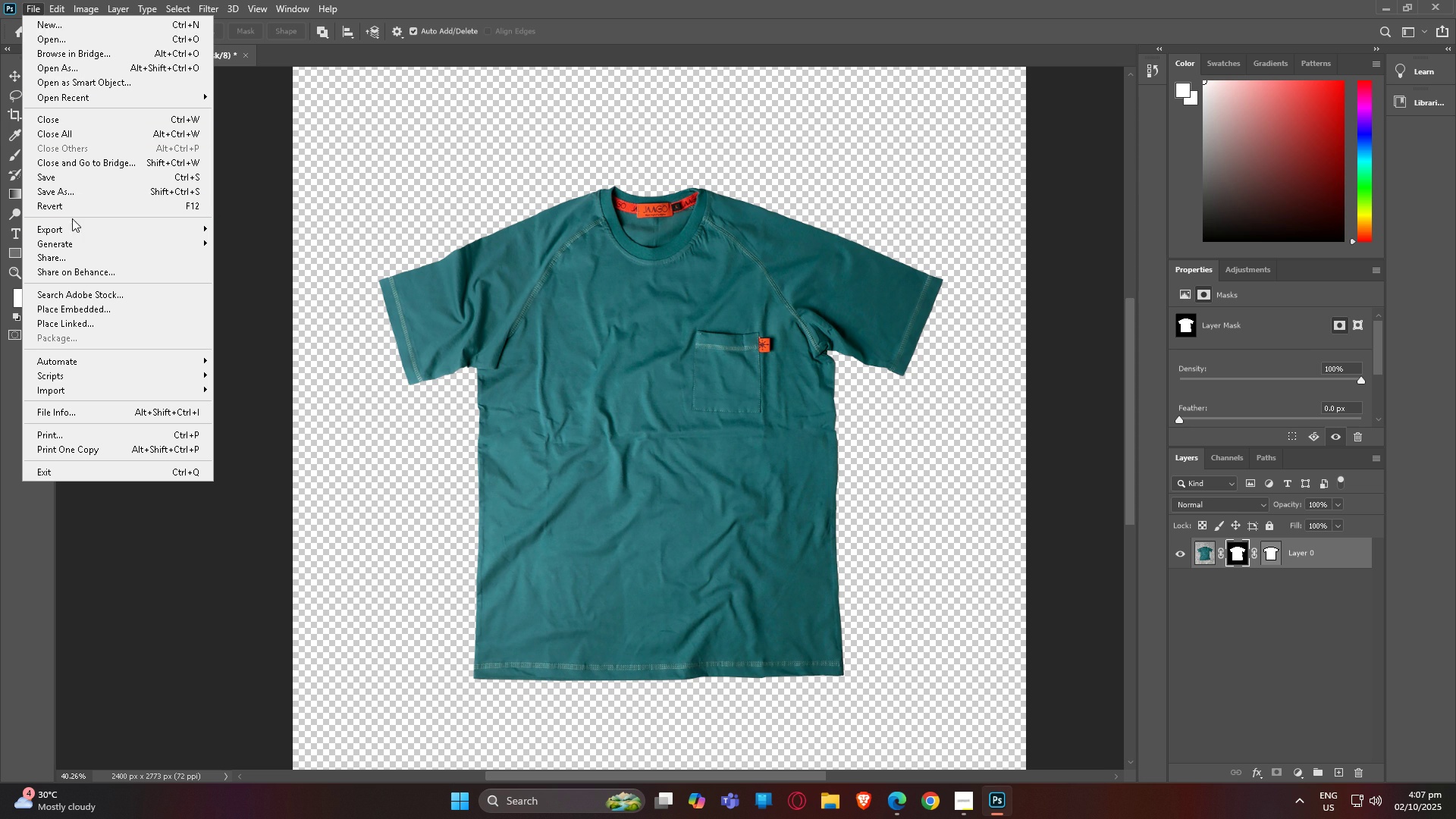 
left_click([74, 222])
 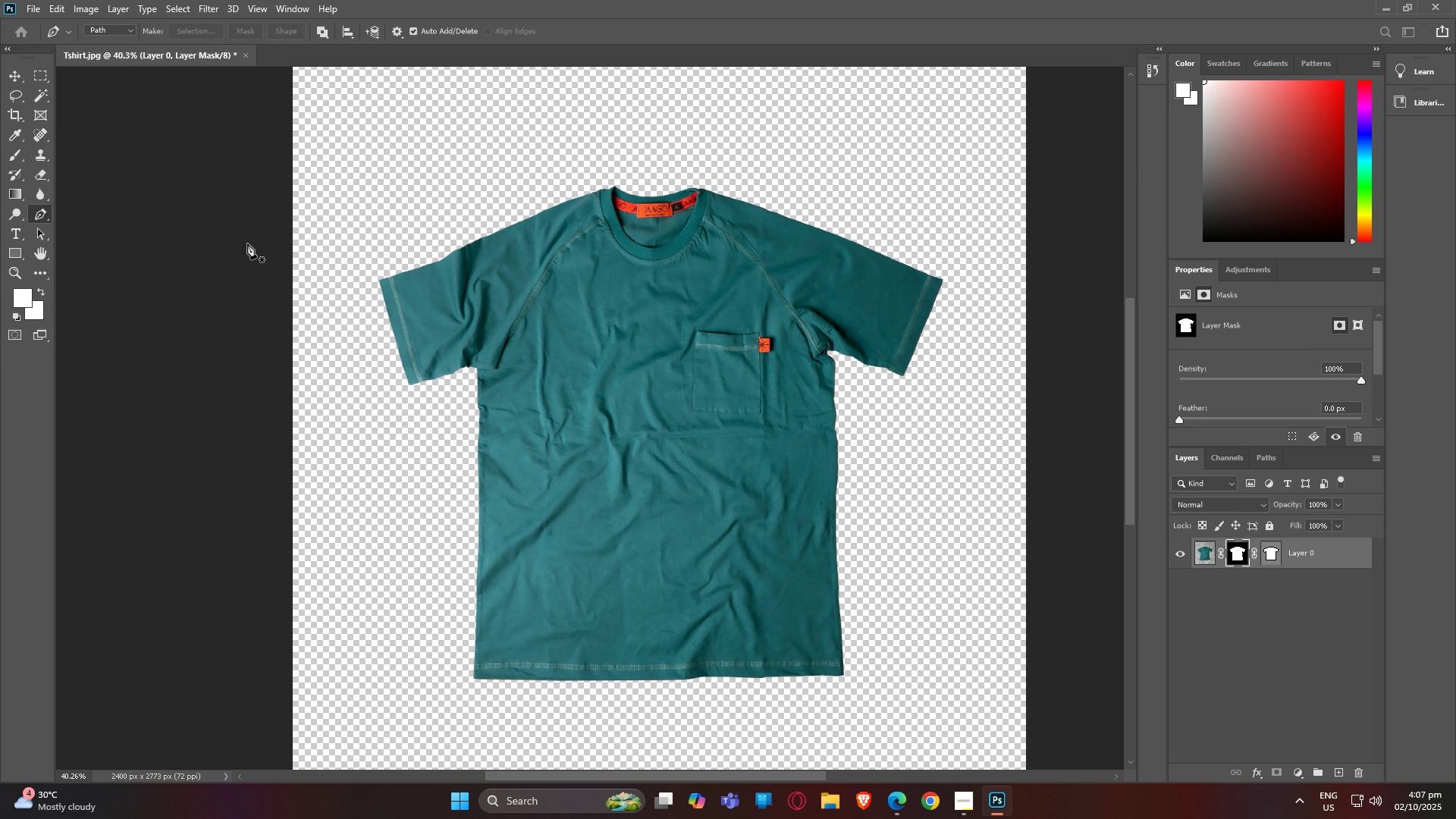 
left_click([247, 243])
 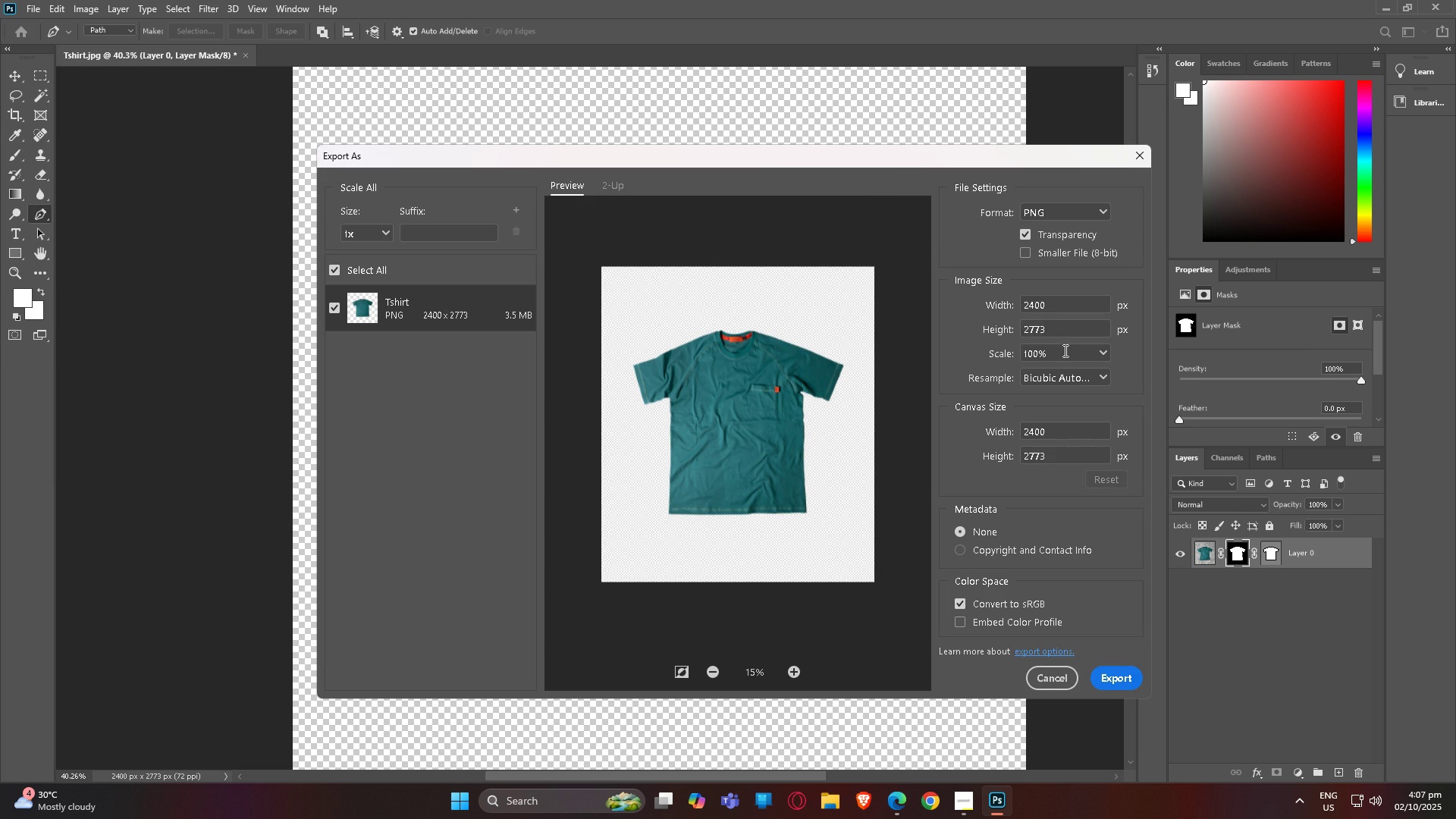 
wait(6.59)
 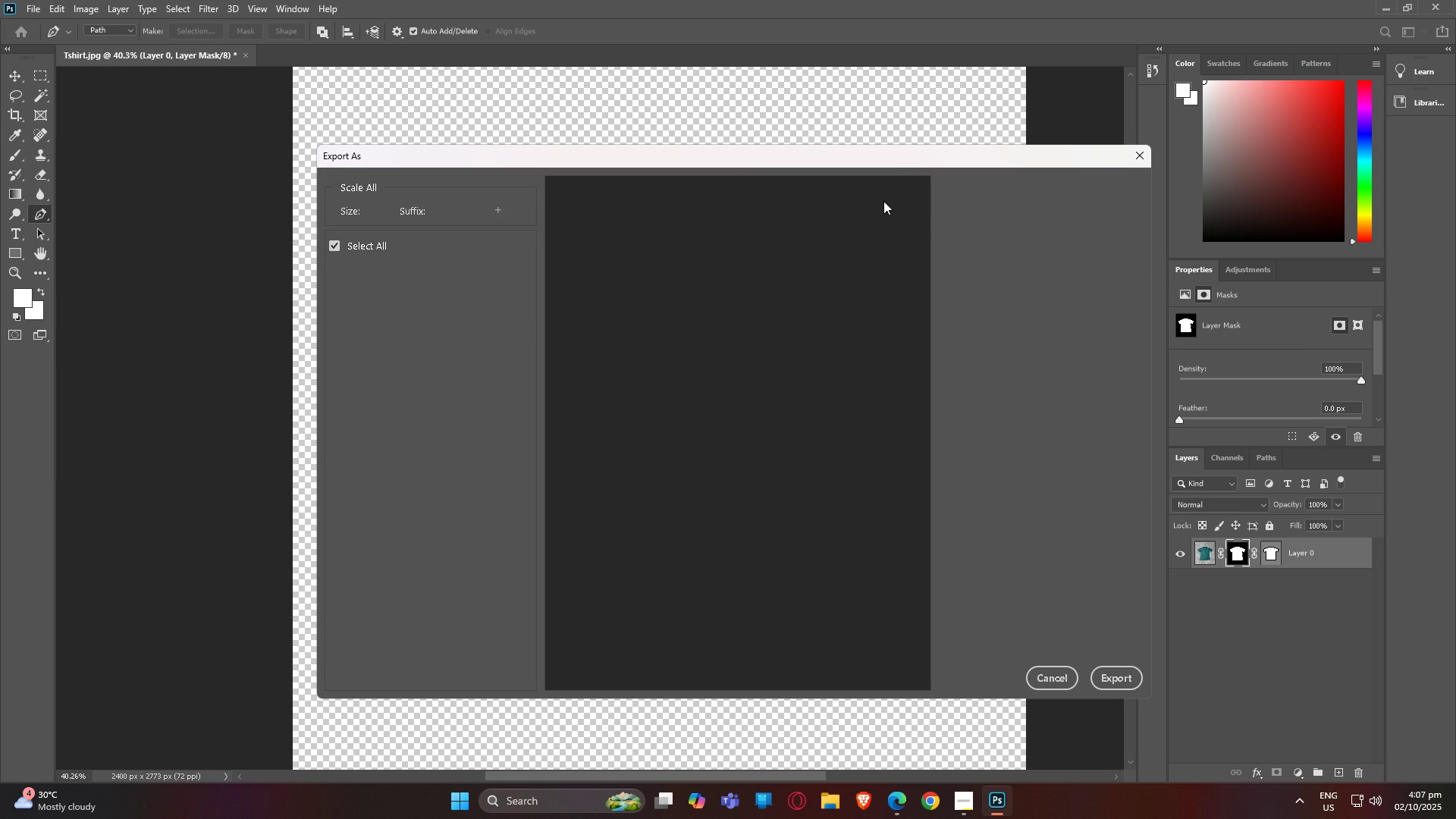 
left_click([1069, 377])
 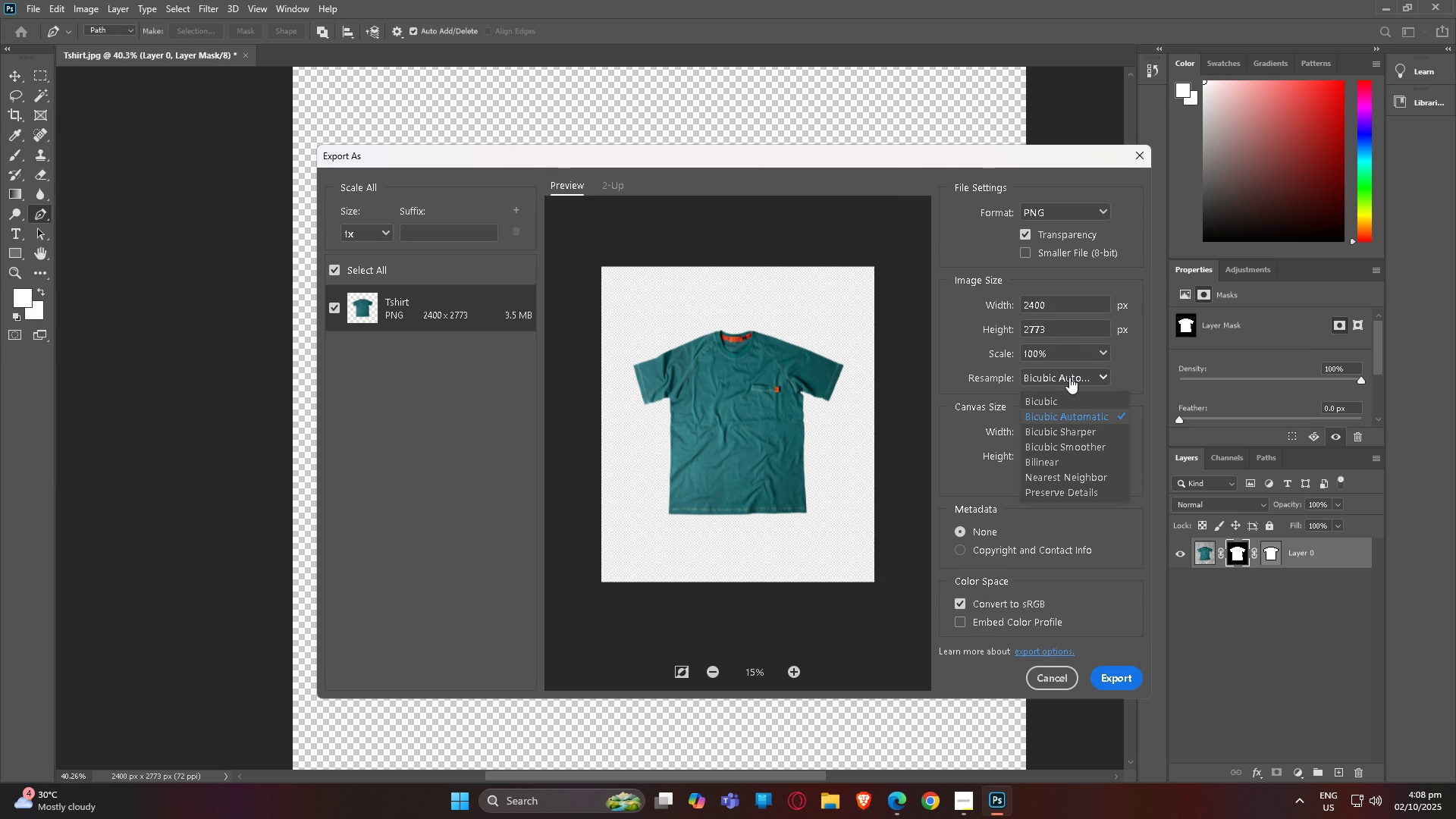 
wait(5.38)
 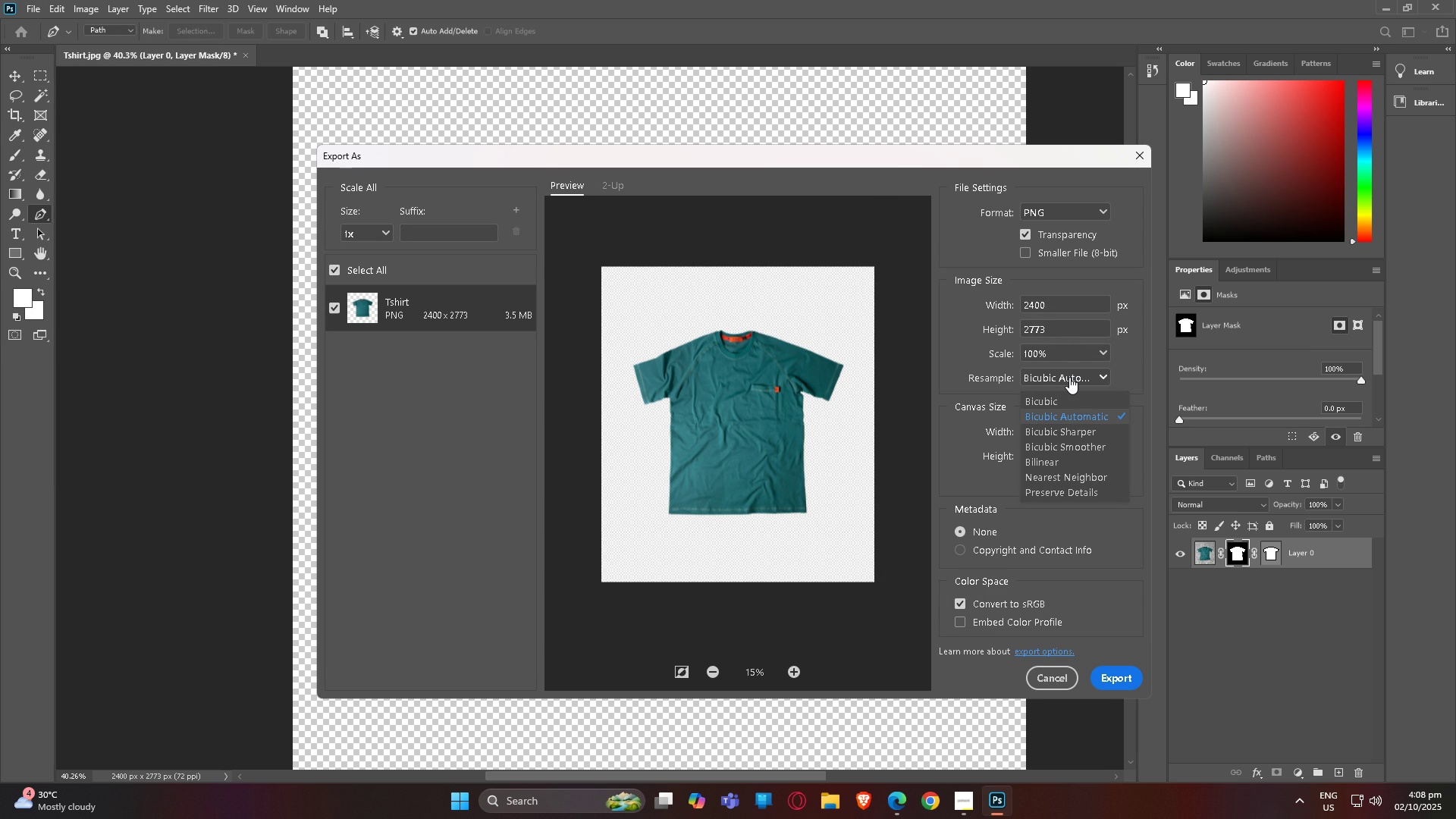 
left_click([1079, 444])
 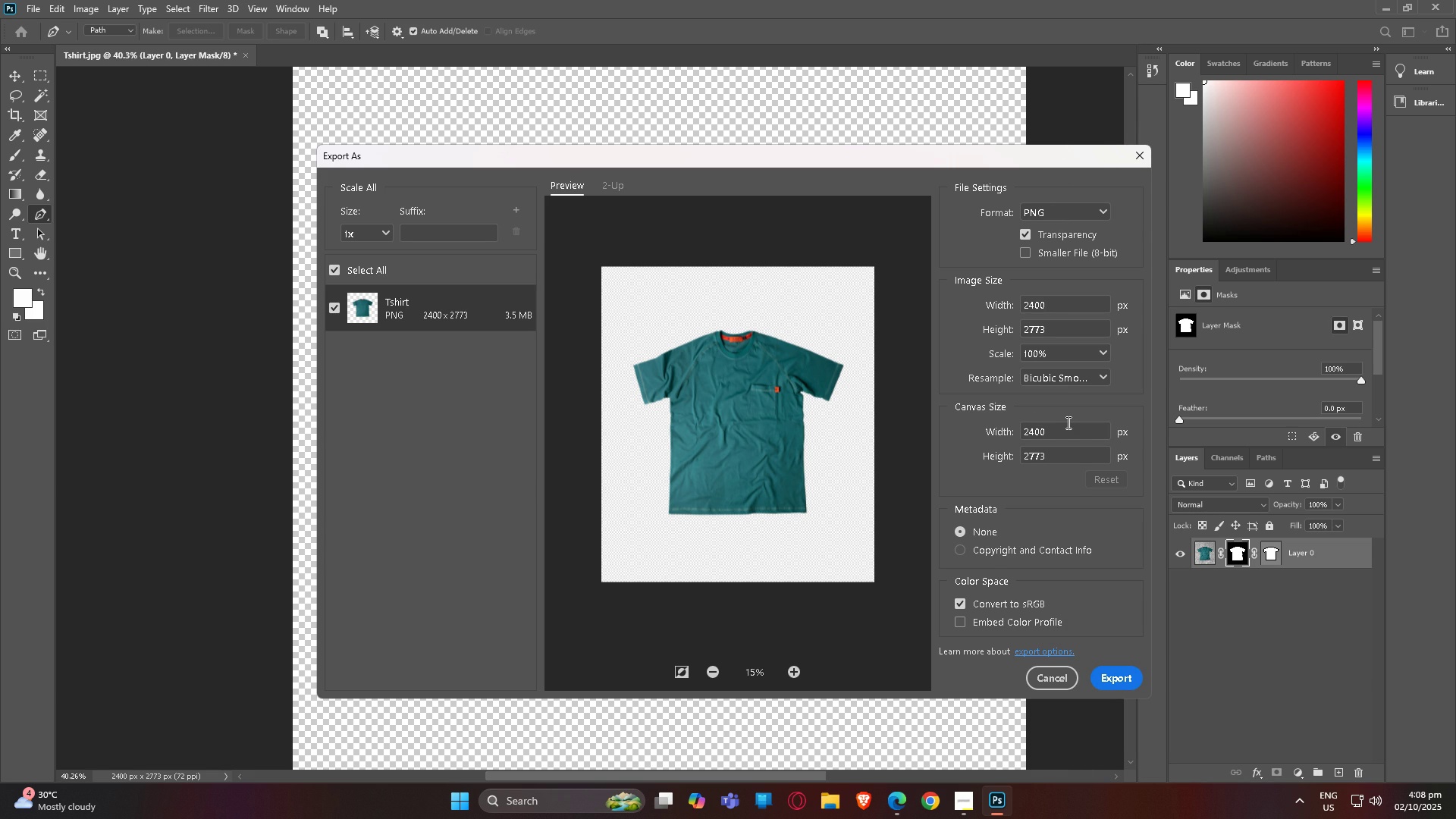 
wait(14.33)
 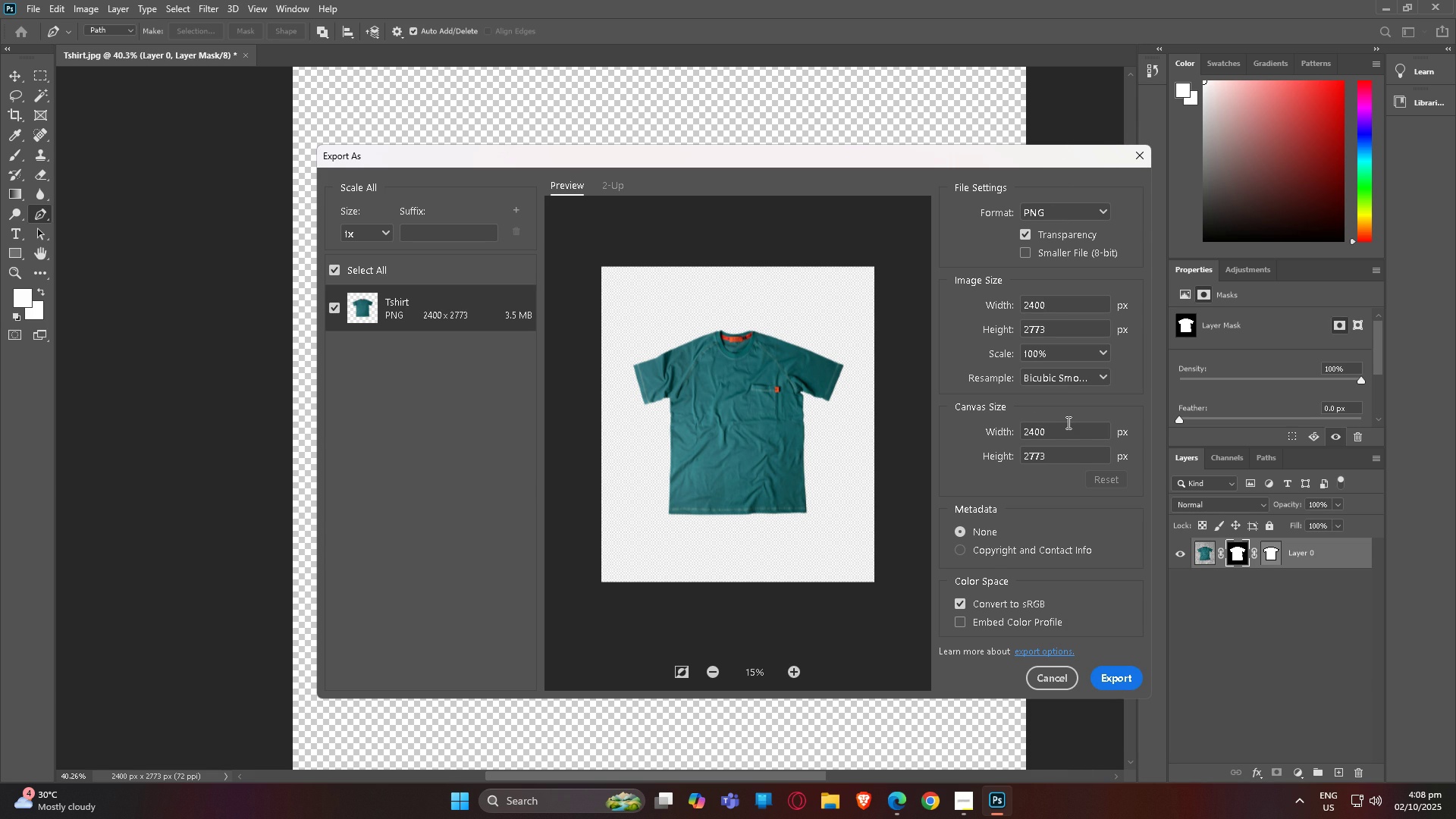 
left_click([1129, 687])
 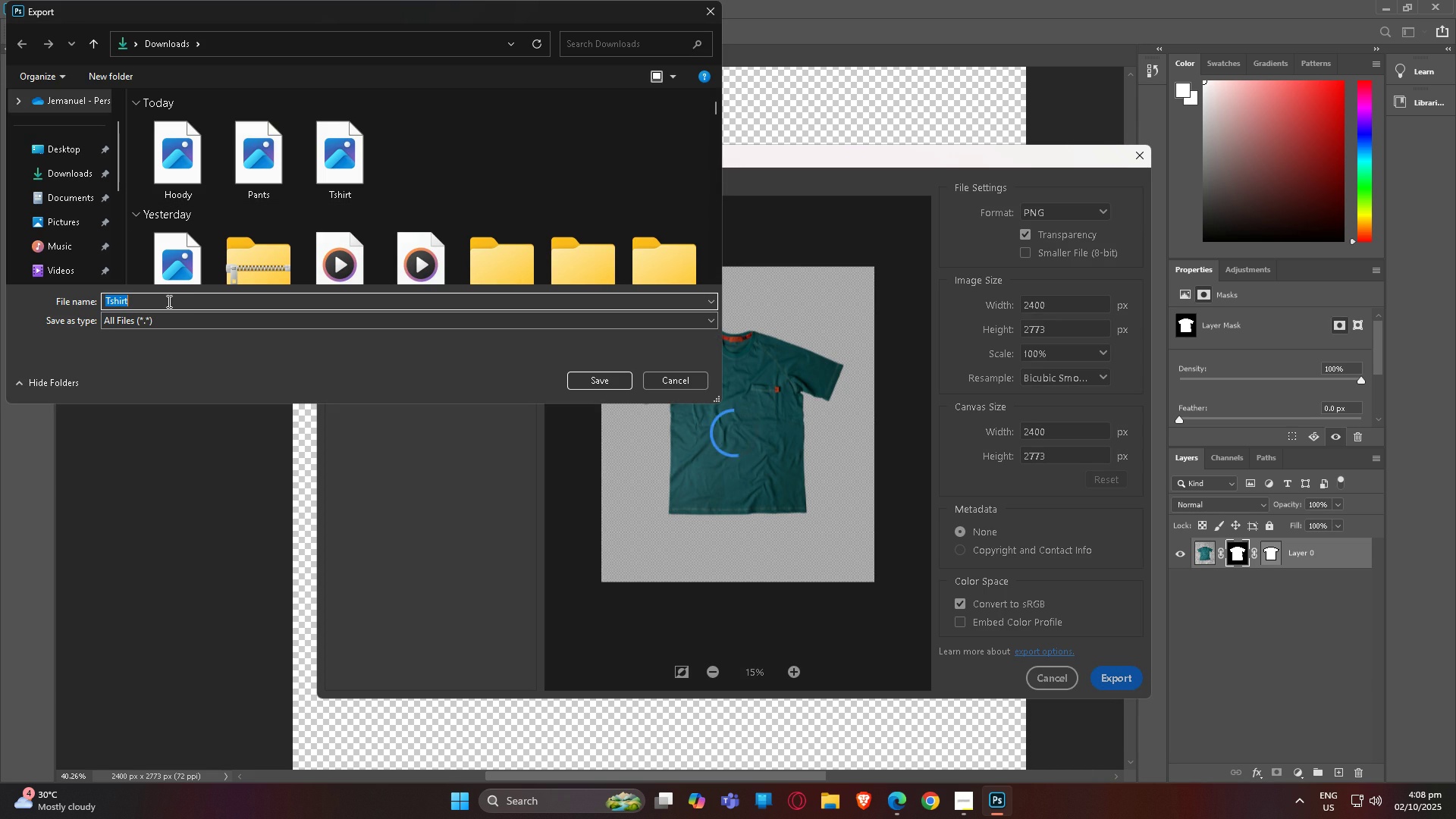 
left_click([166, 301])
 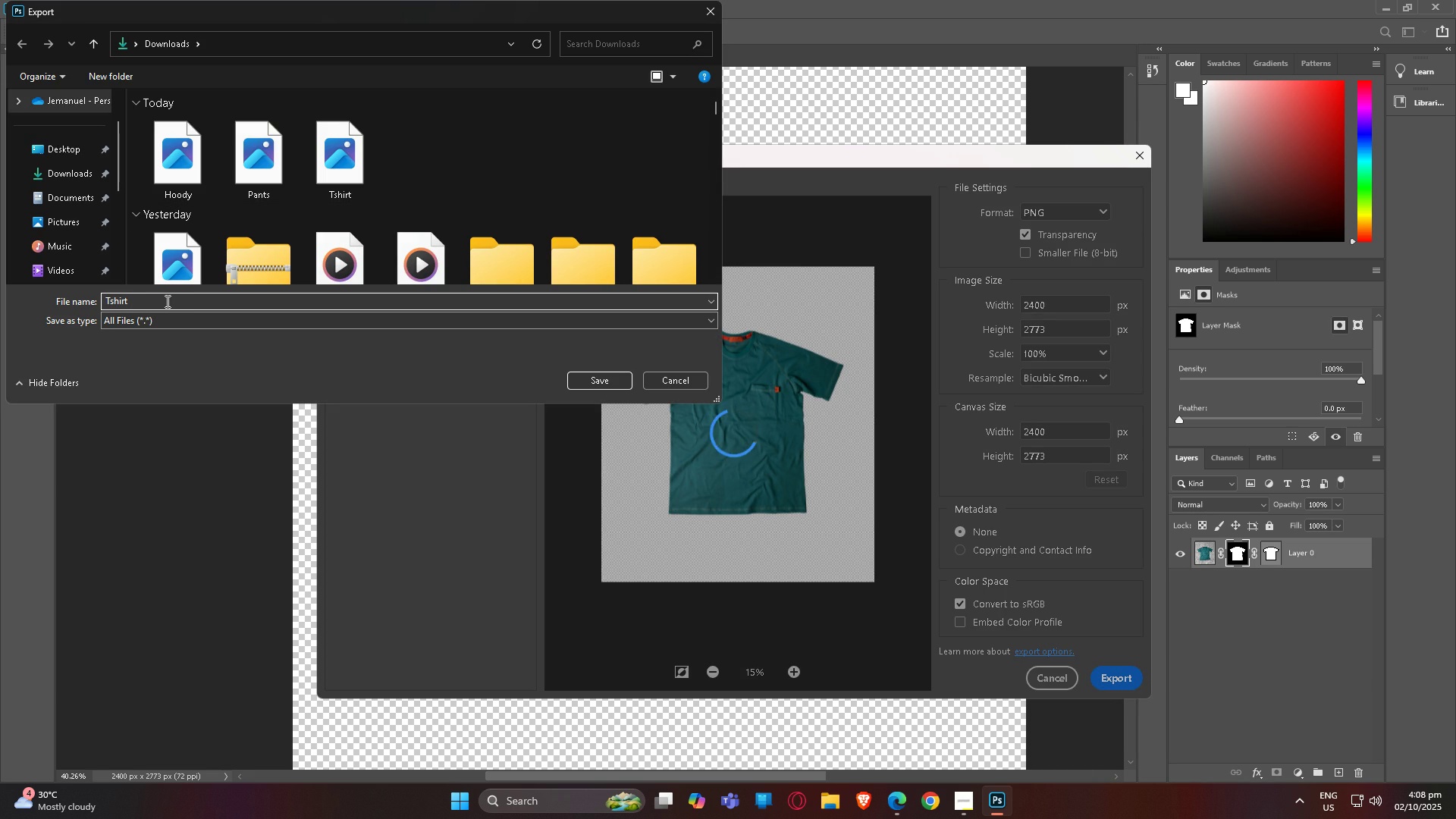 
type(  1)
key(Backspace)
key(Backspace)
type(2x)
 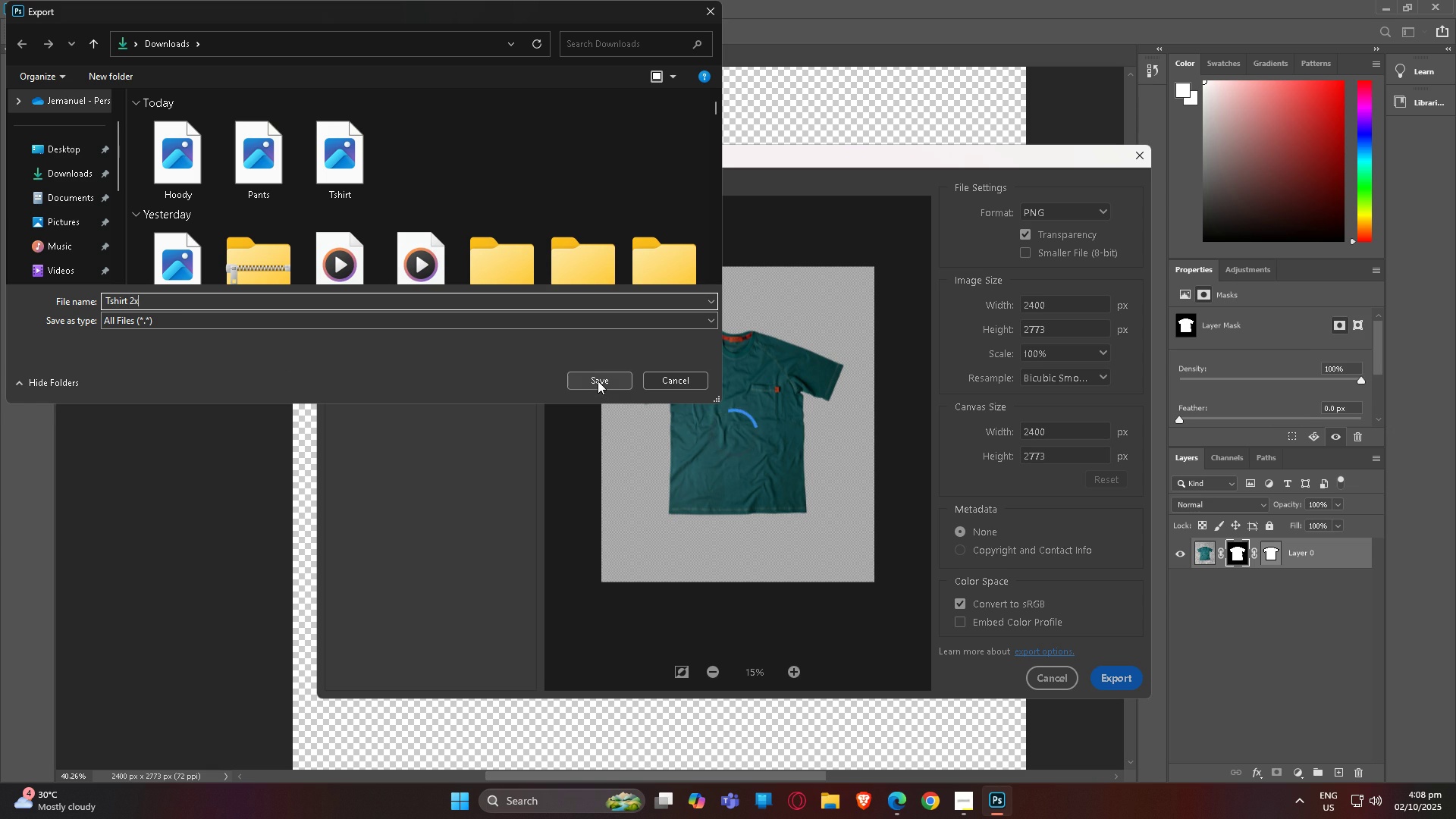 
left_click([598, 381])
 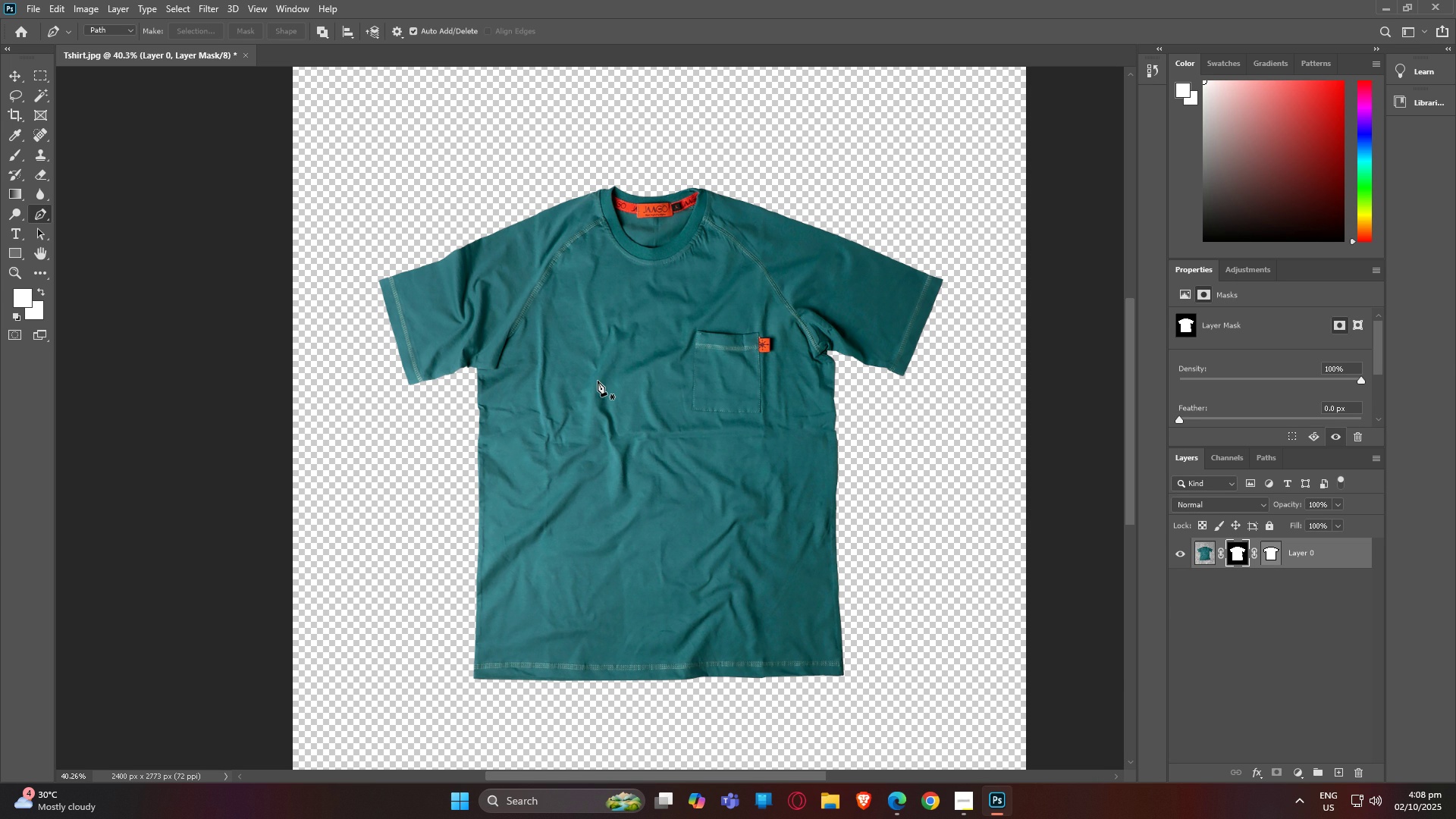 
wait(10.88)
 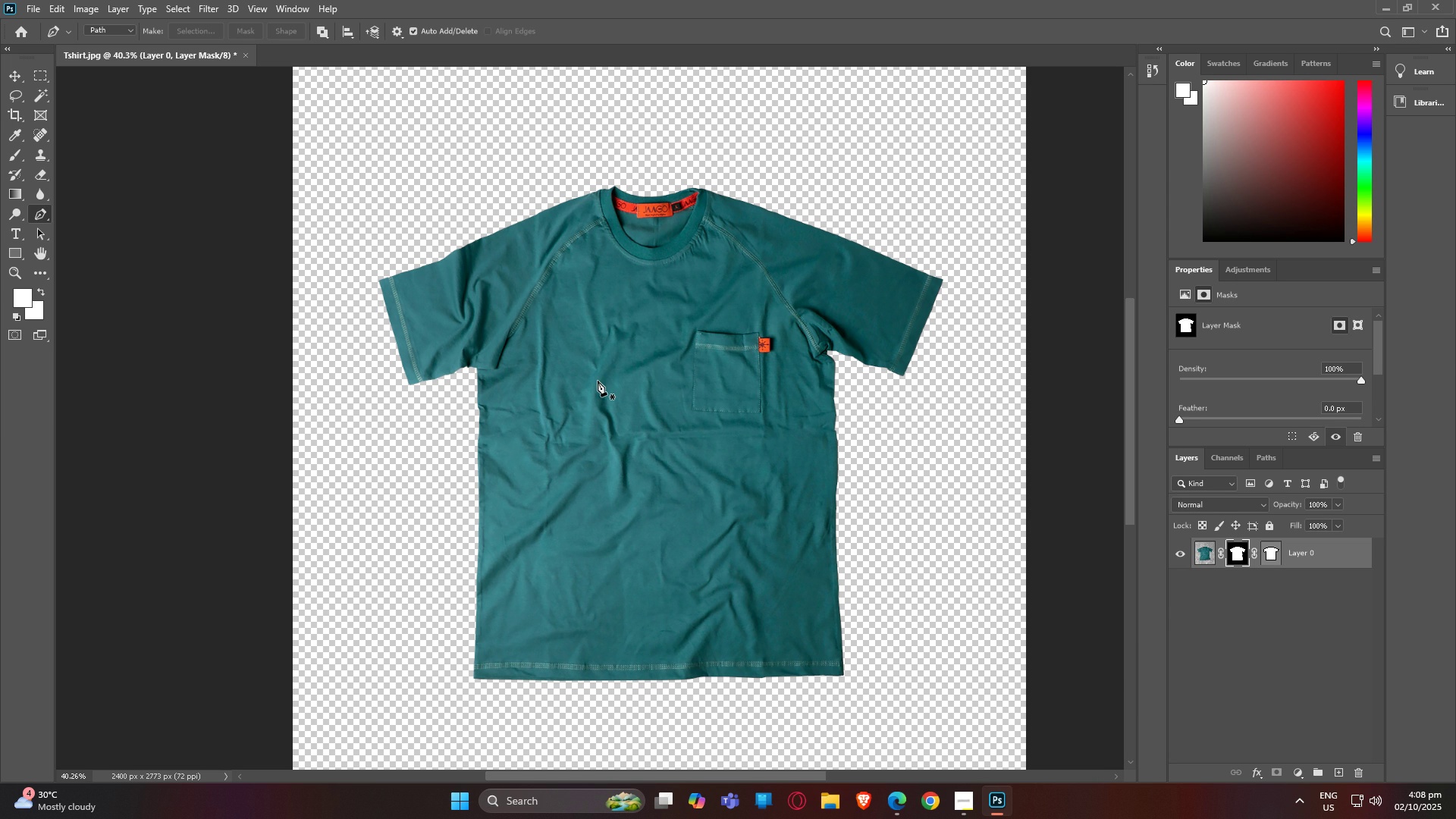 
left_click([80, 8])
 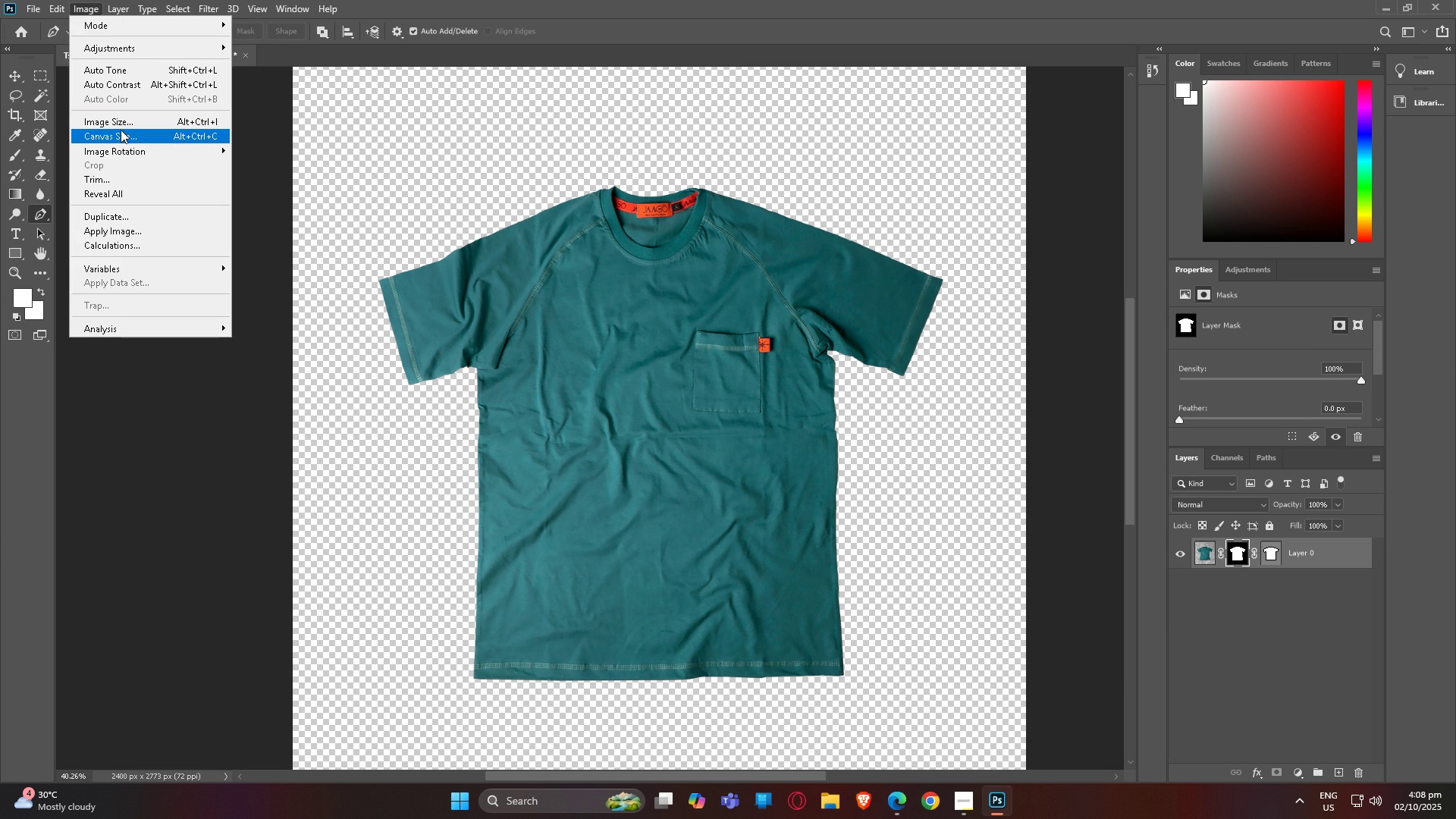 
left_click([121, 122])